 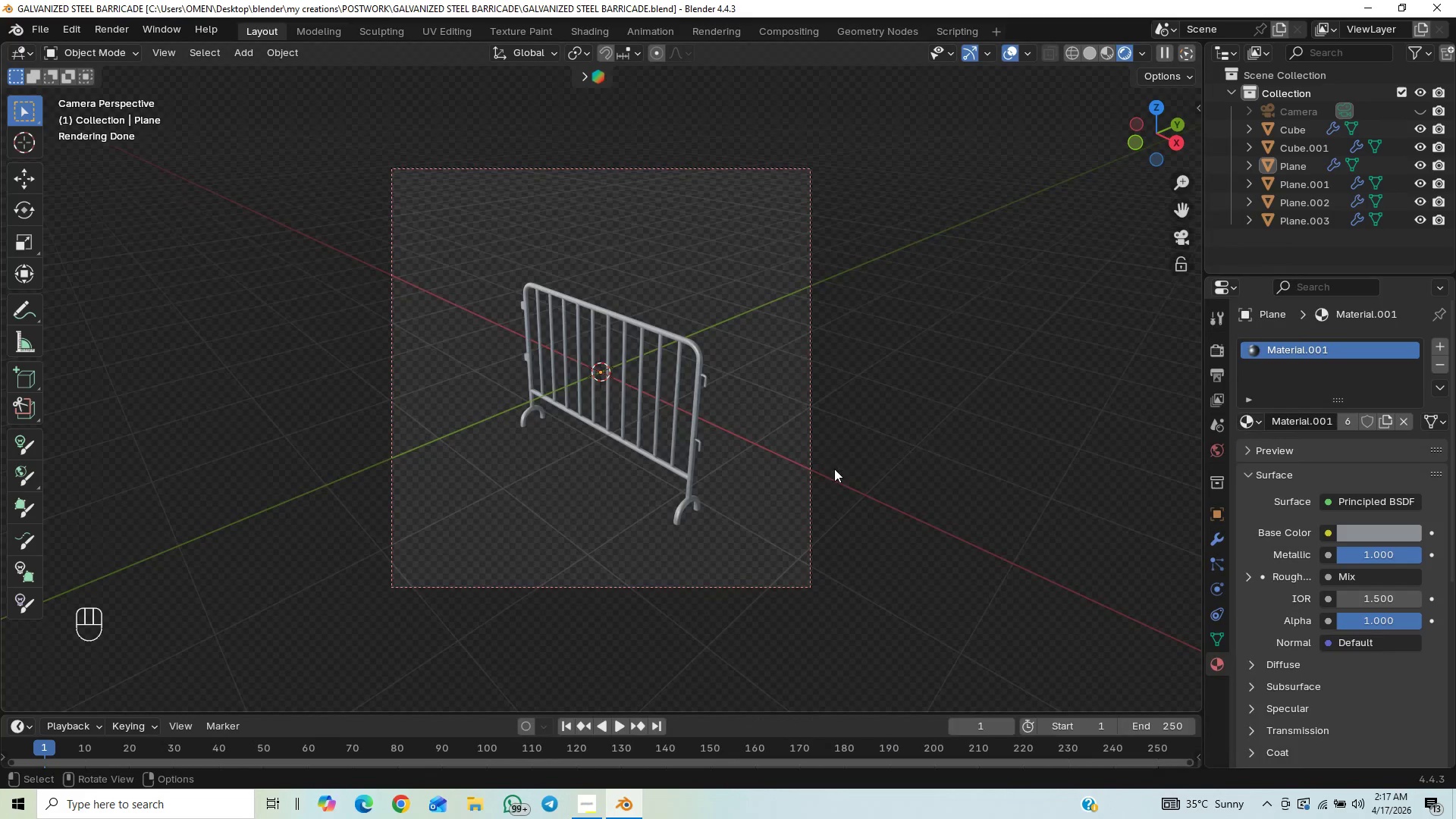 
left_click([1415, 114])
 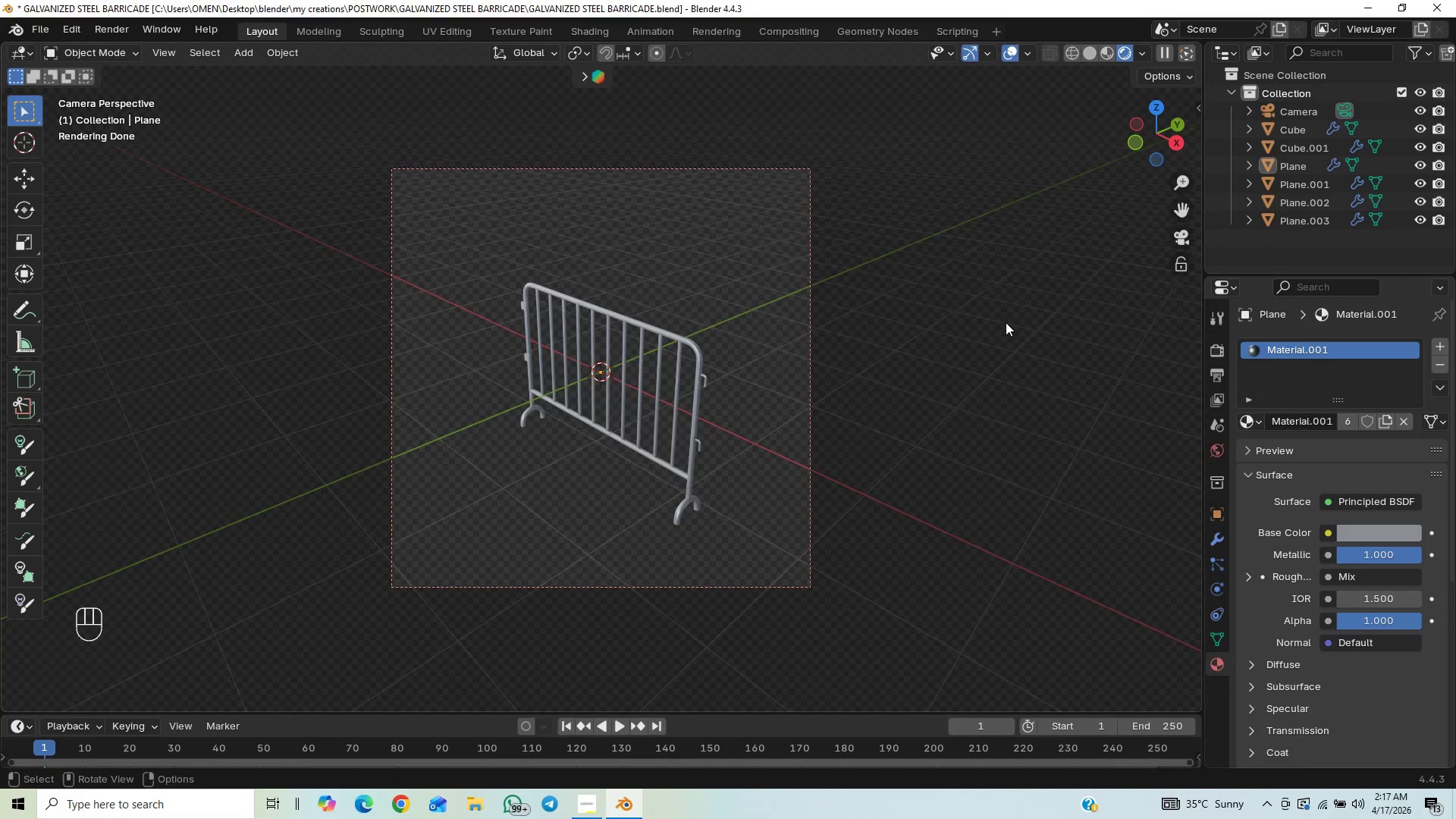 
key(Control+S)
 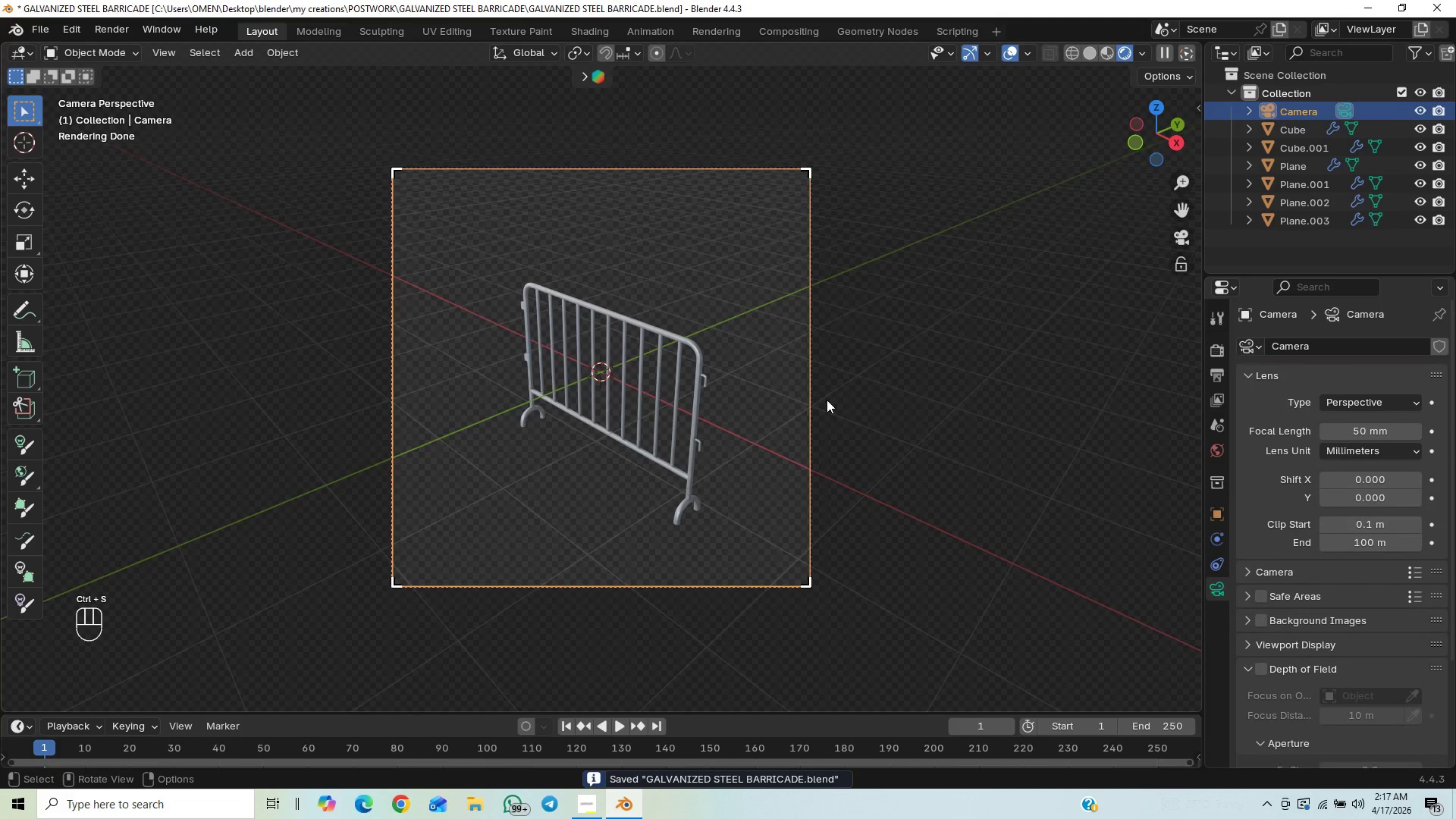 
type(gx)
 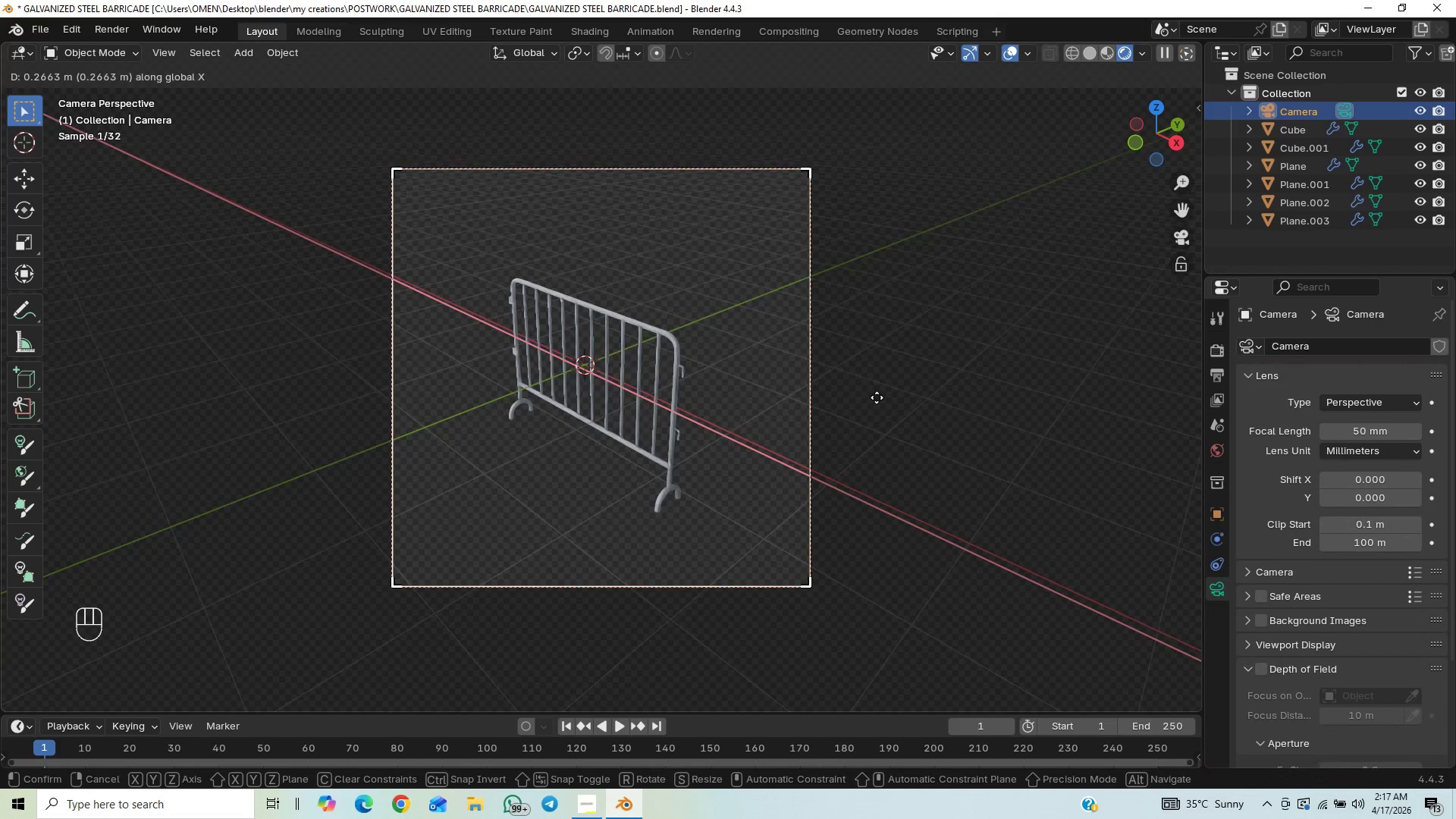 
wait(5.59)
 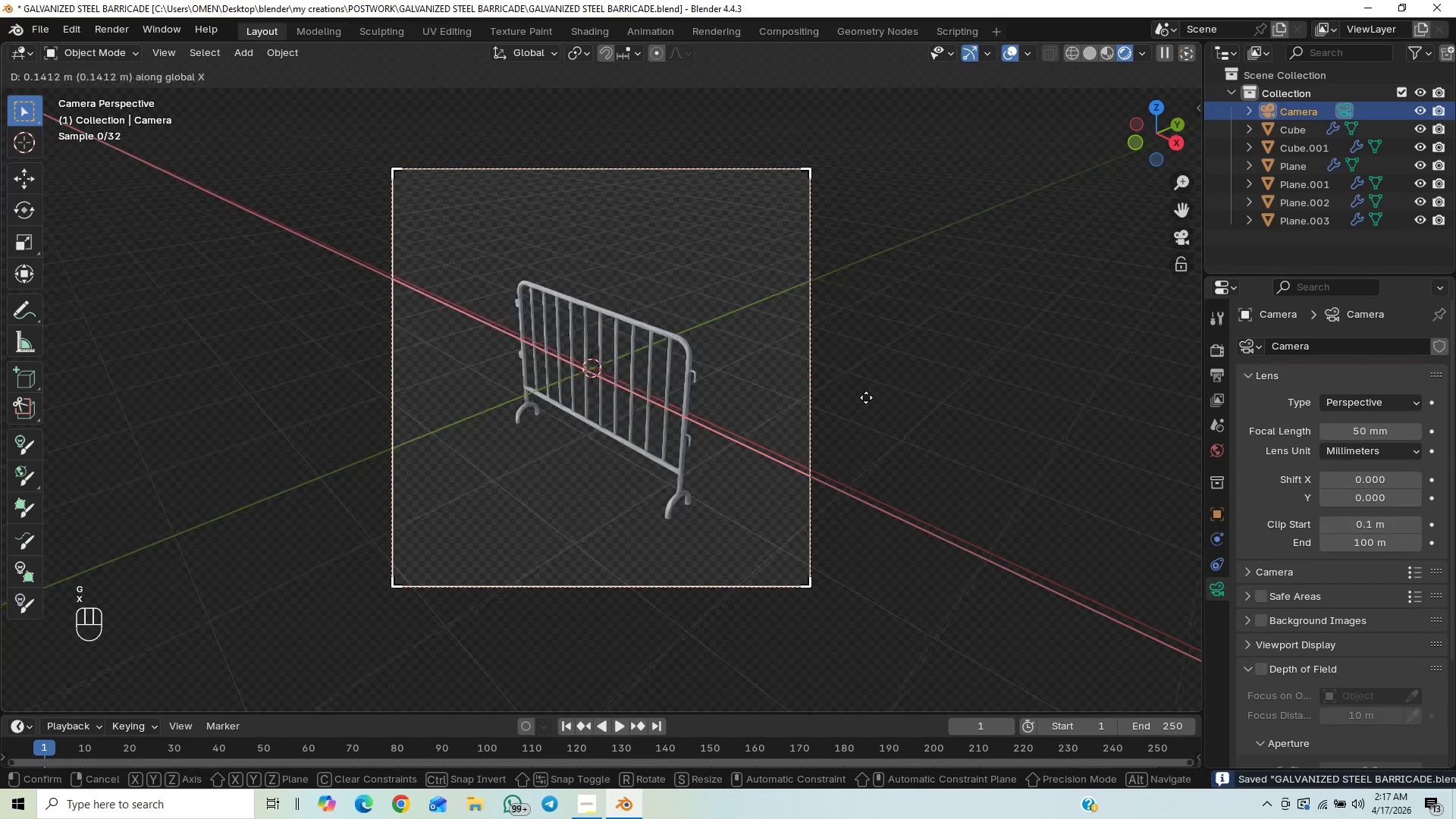 
key(G)
 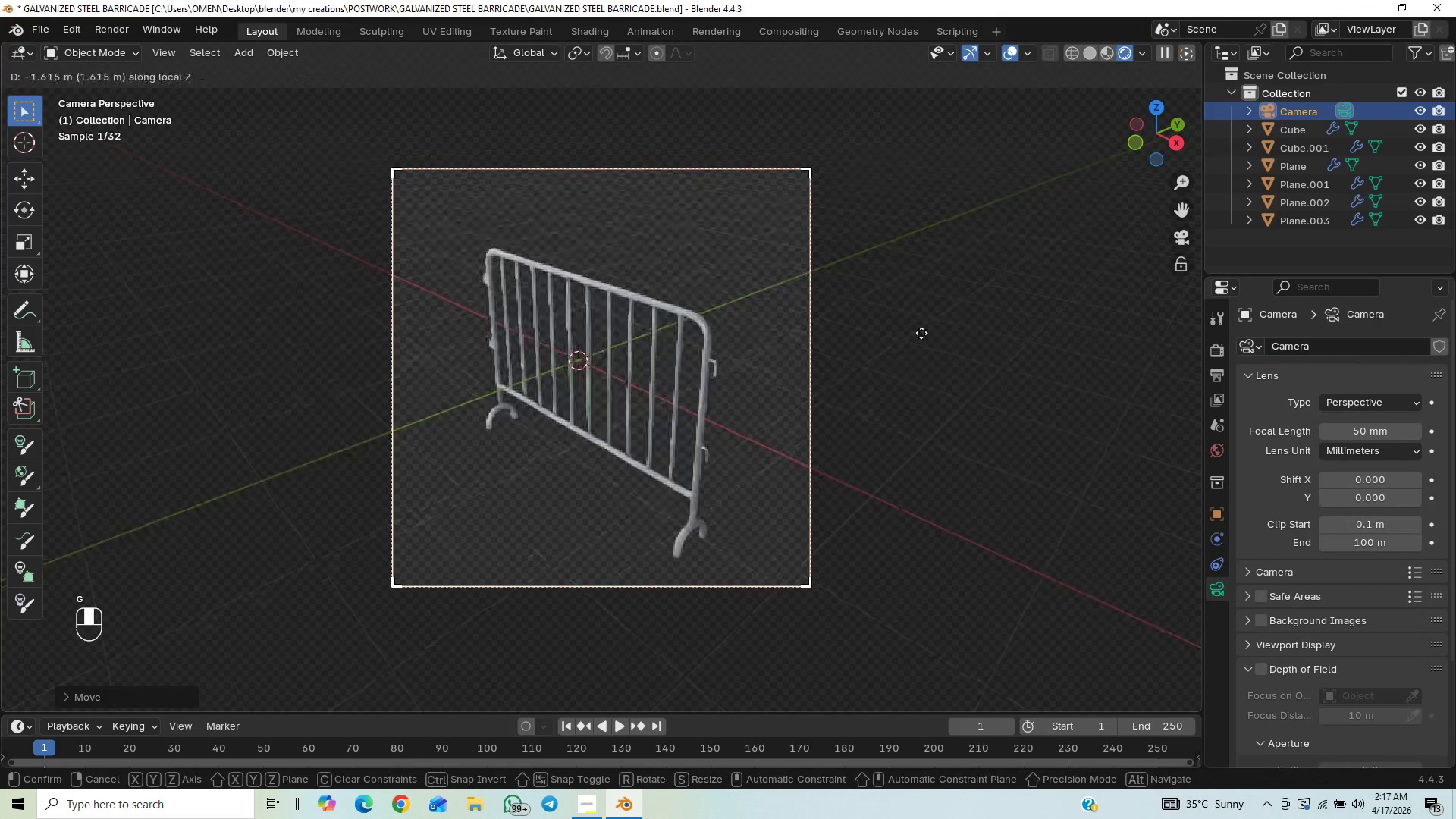 
scroll: coordinate [926, 330], scroll_direction: up, amount: 3.0
 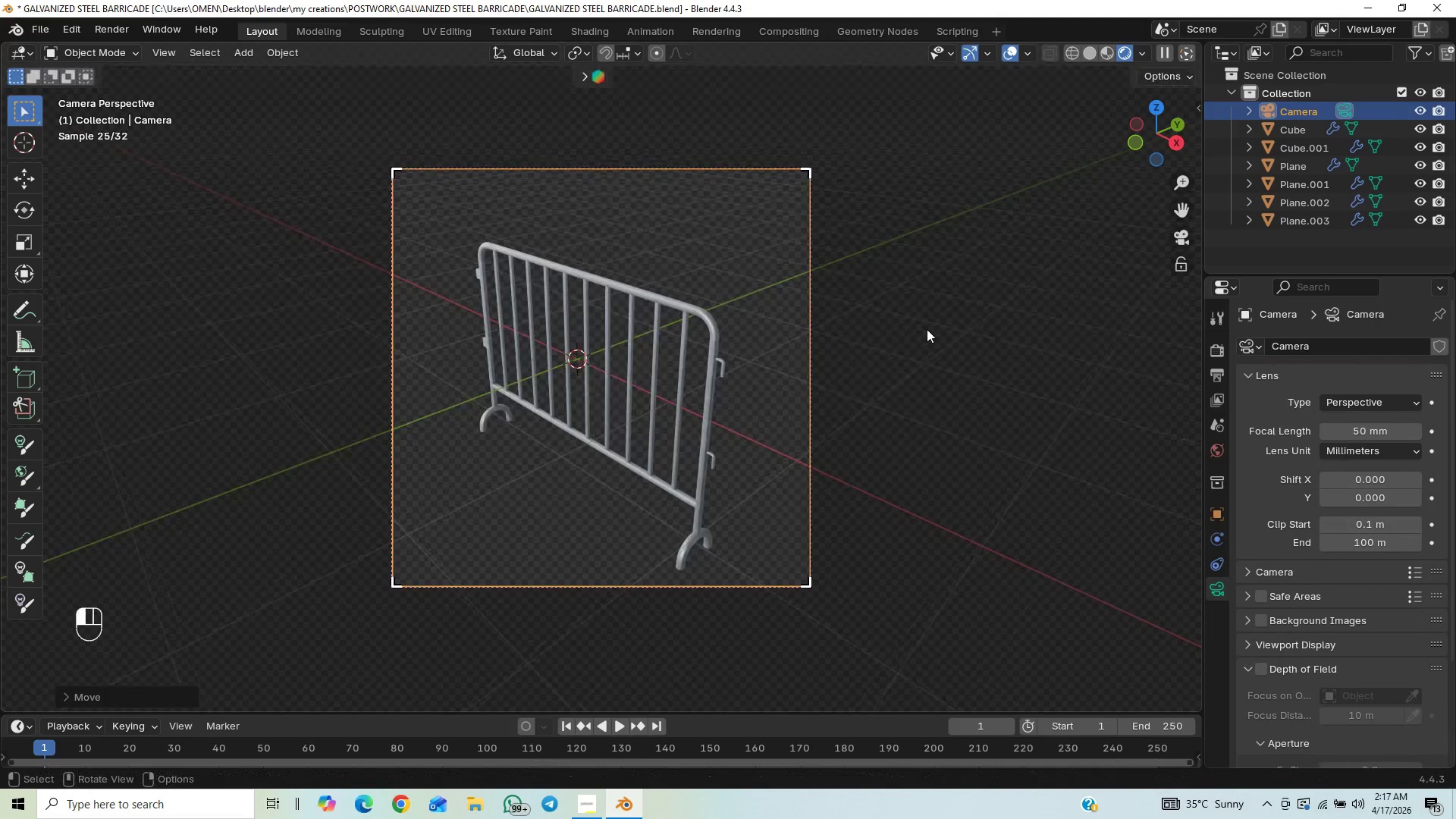 
left_click([927, 329])
 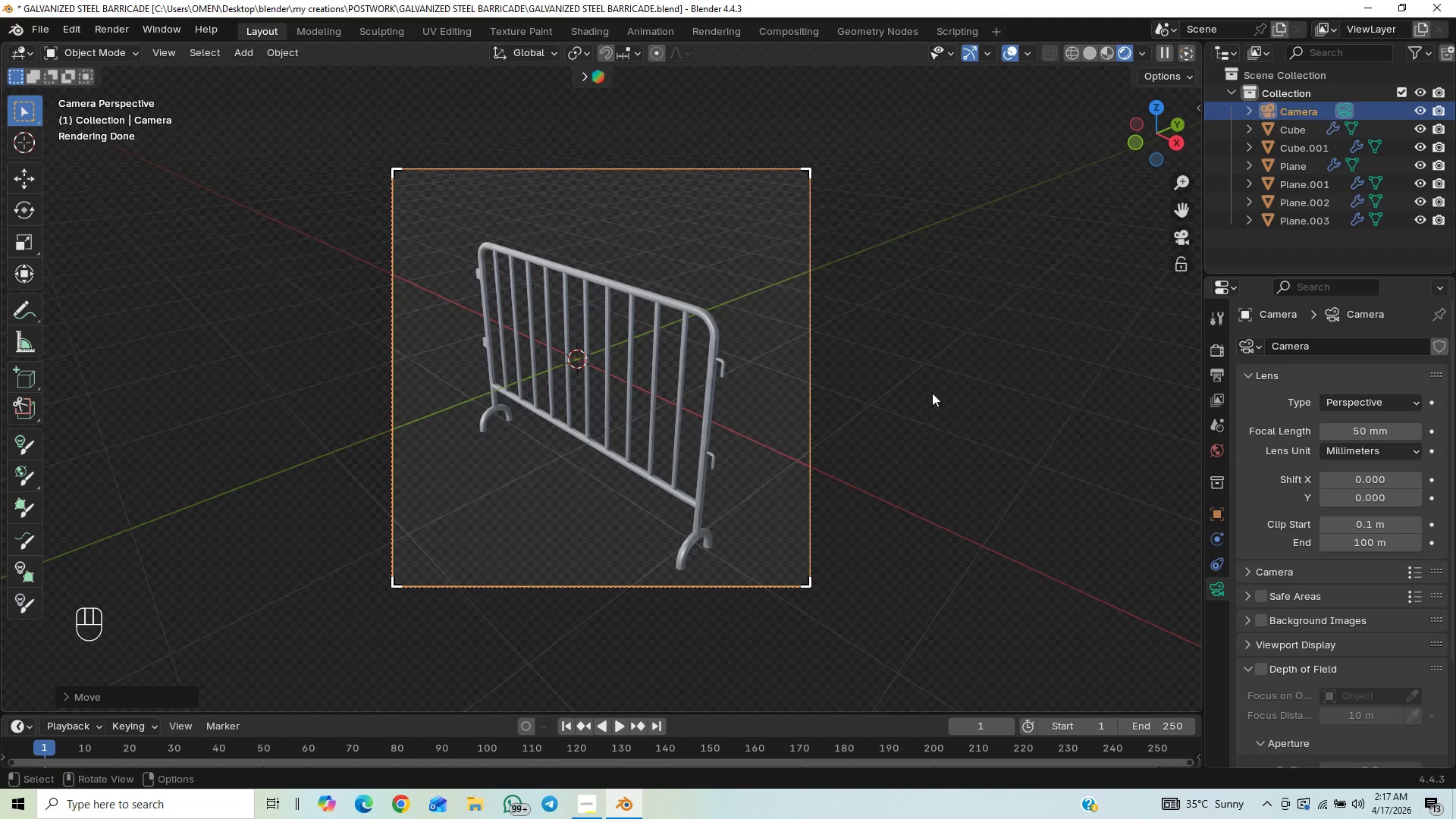 
type(gz)
 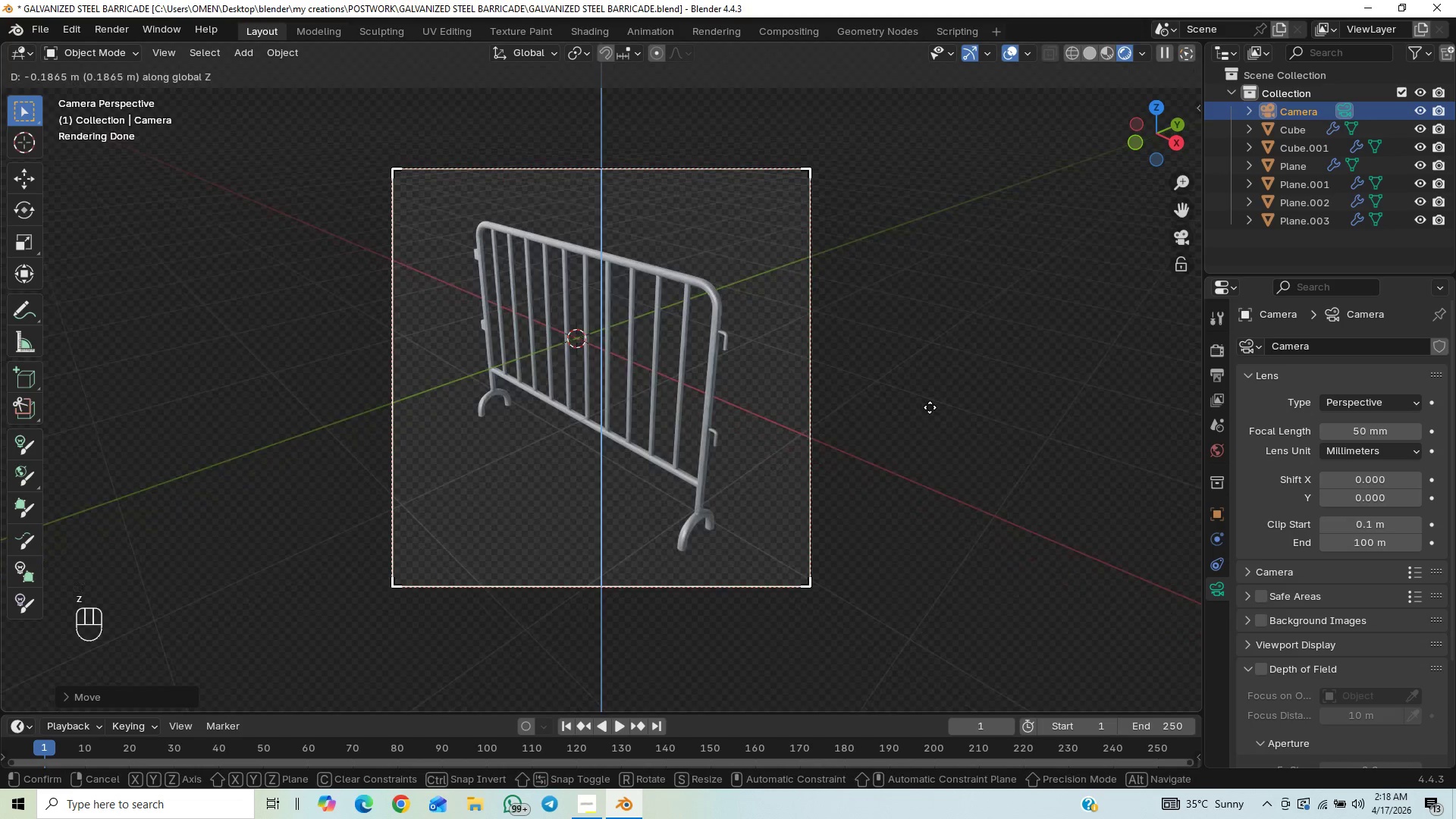 
left_click([930, 407])
 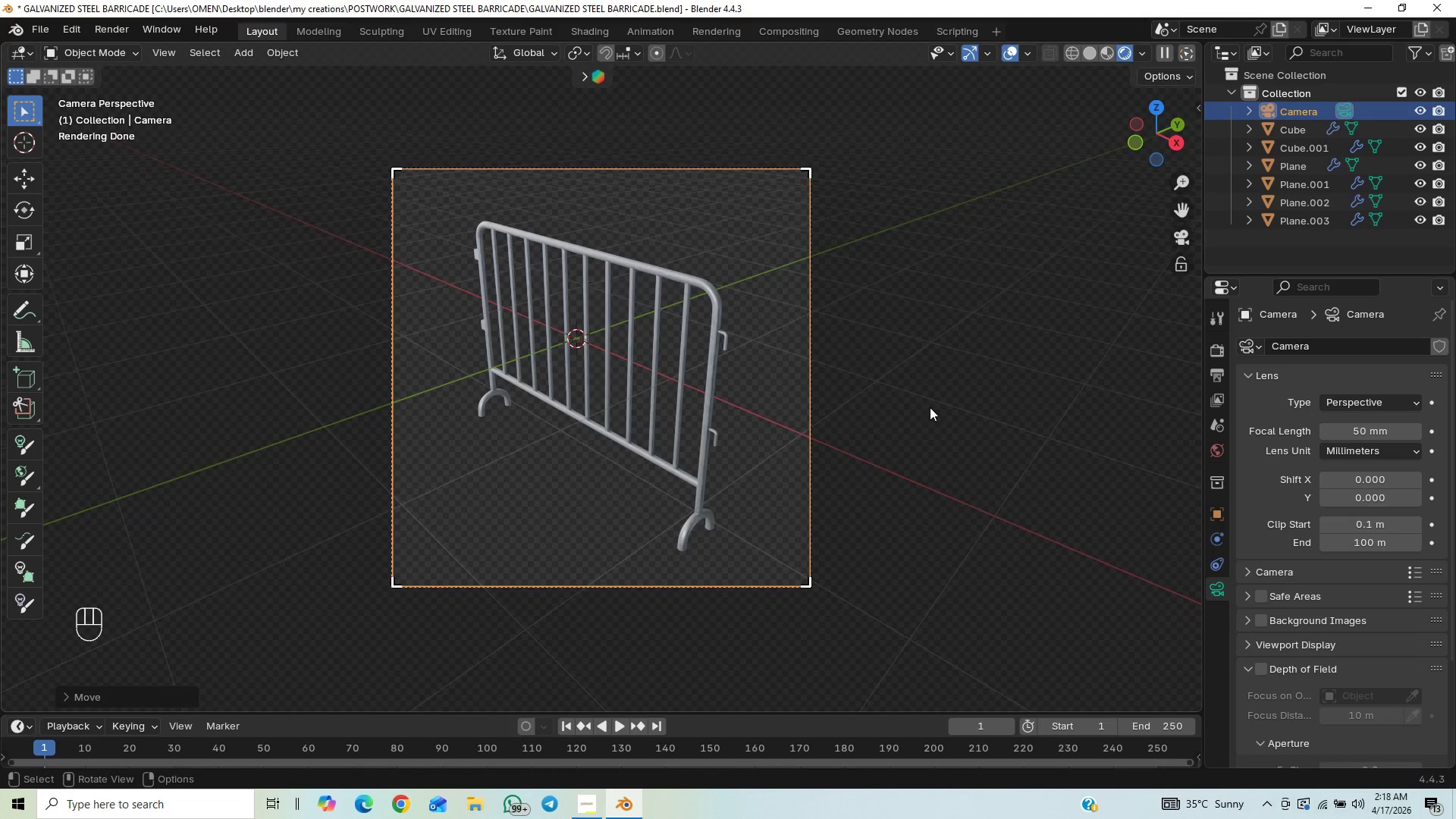 
key(Control+S)
 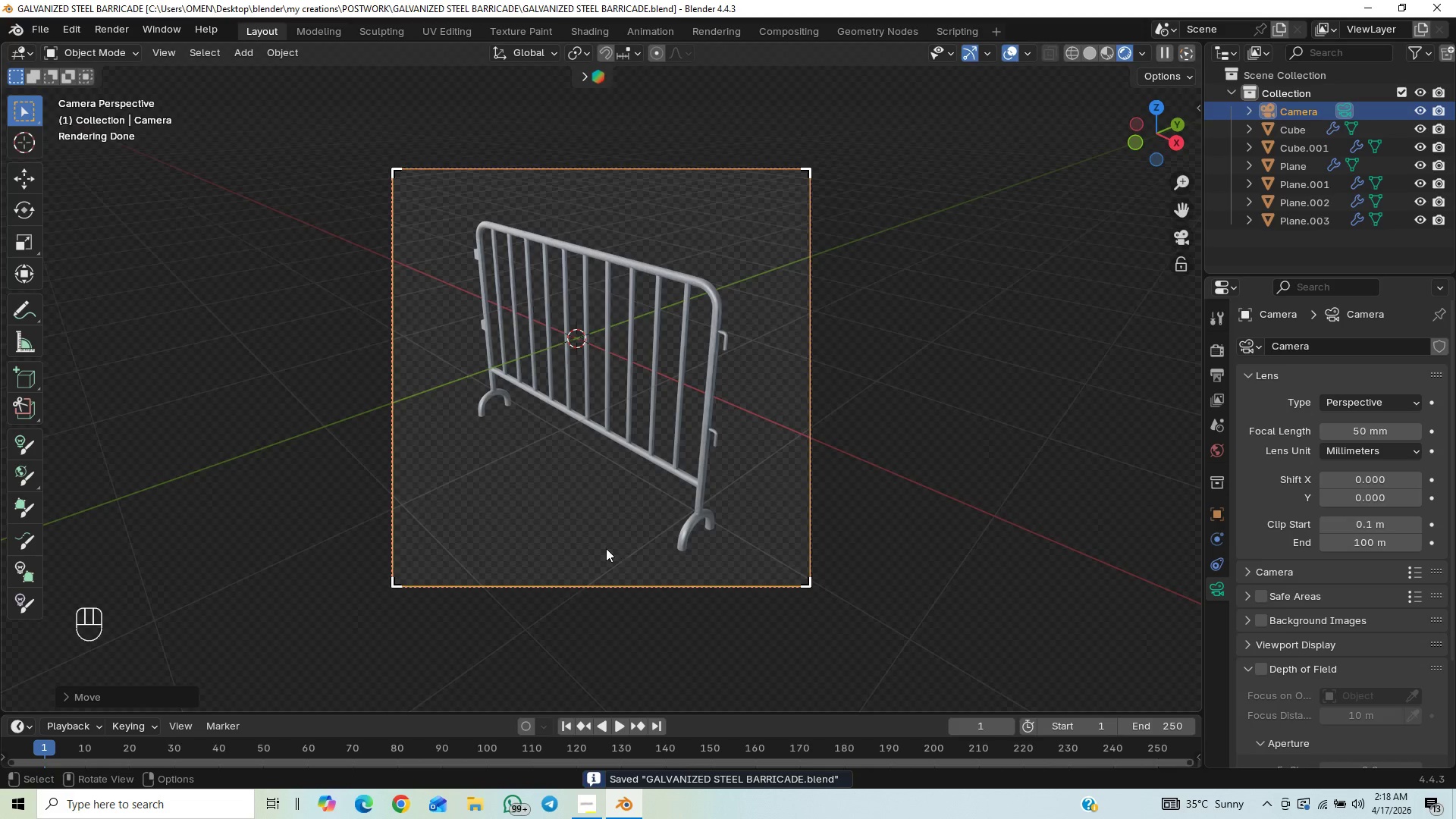 
wait(5.83)
 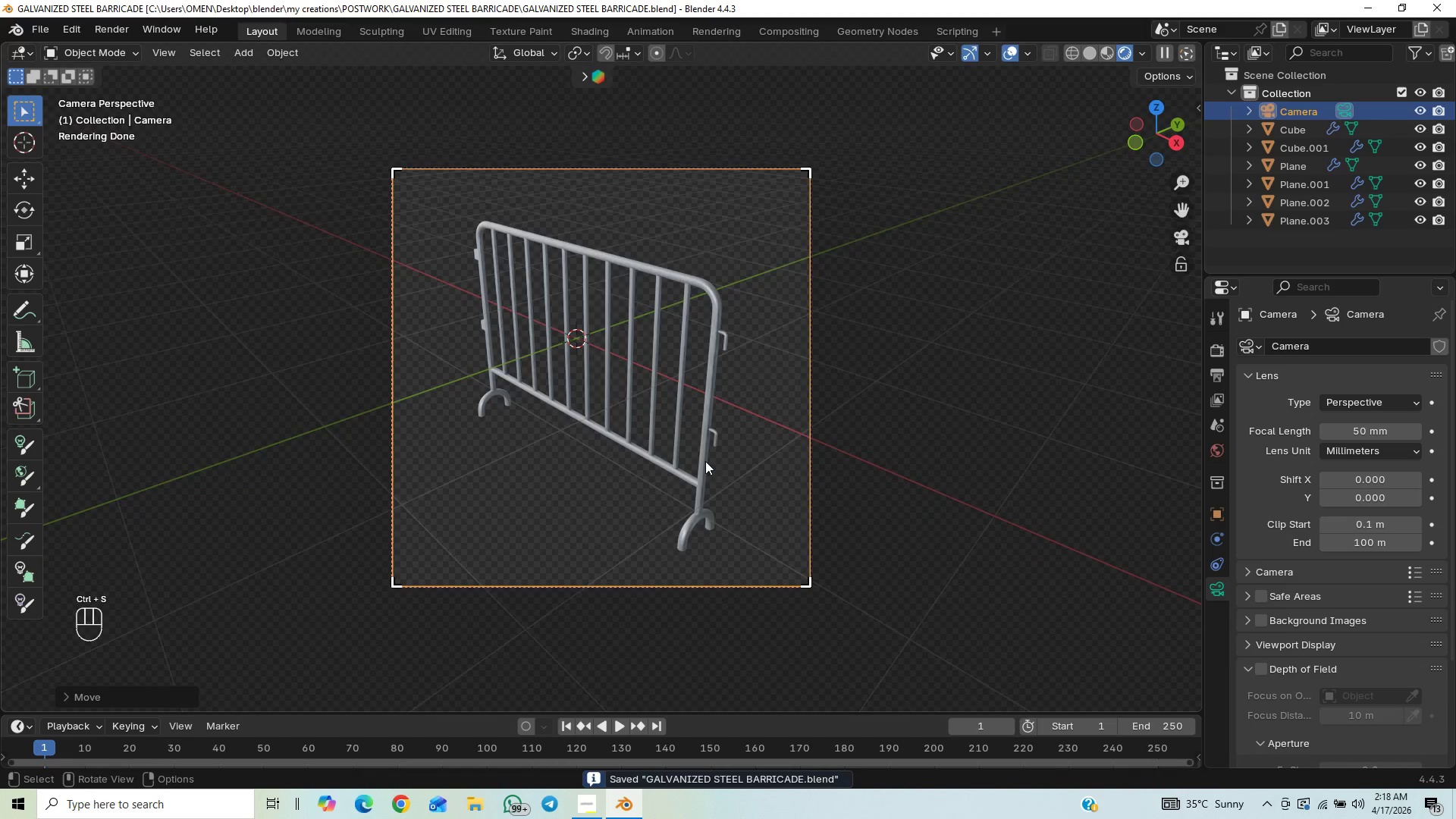 
key(Control+S)
 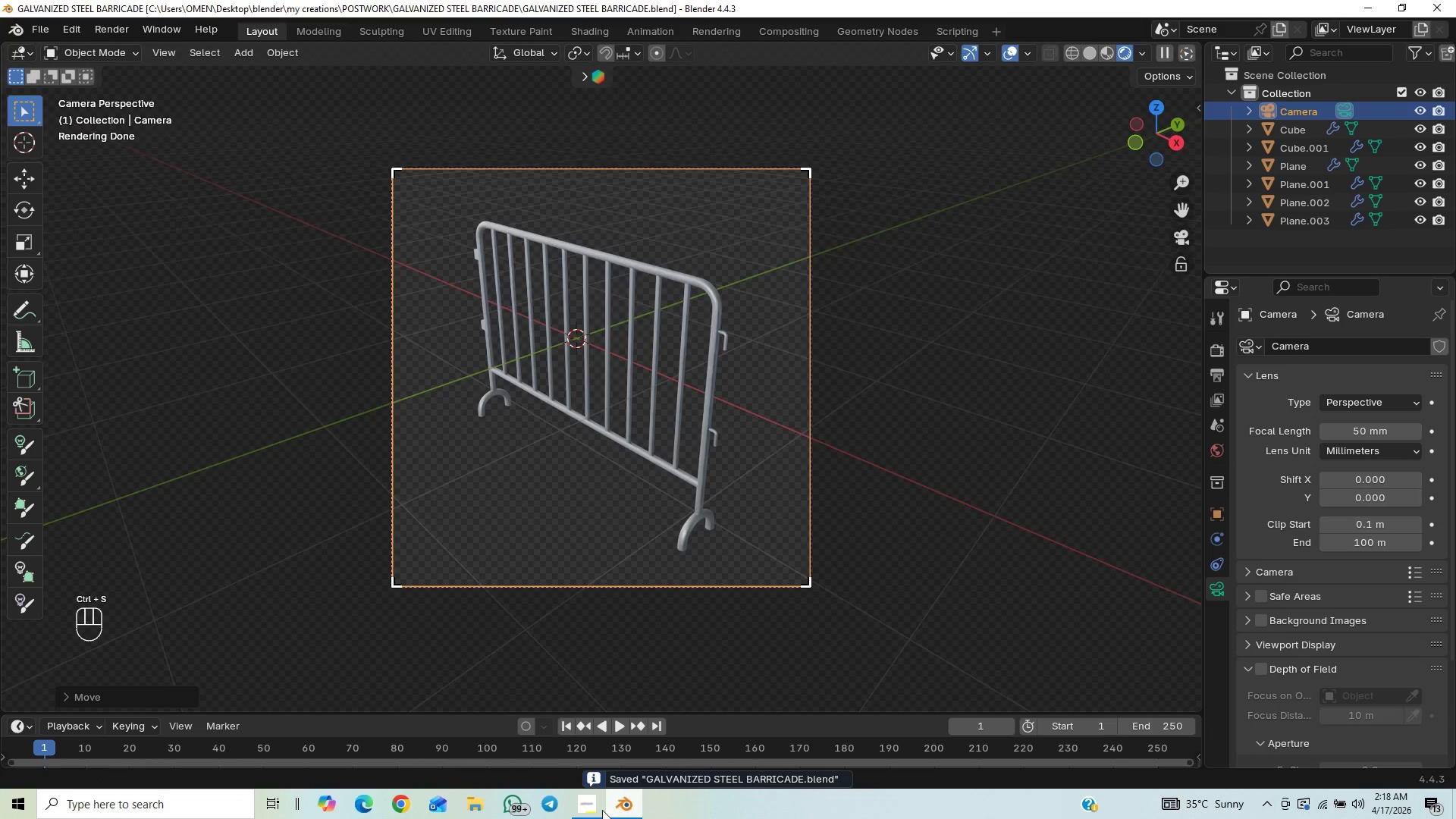 
left_click([588, 809])